 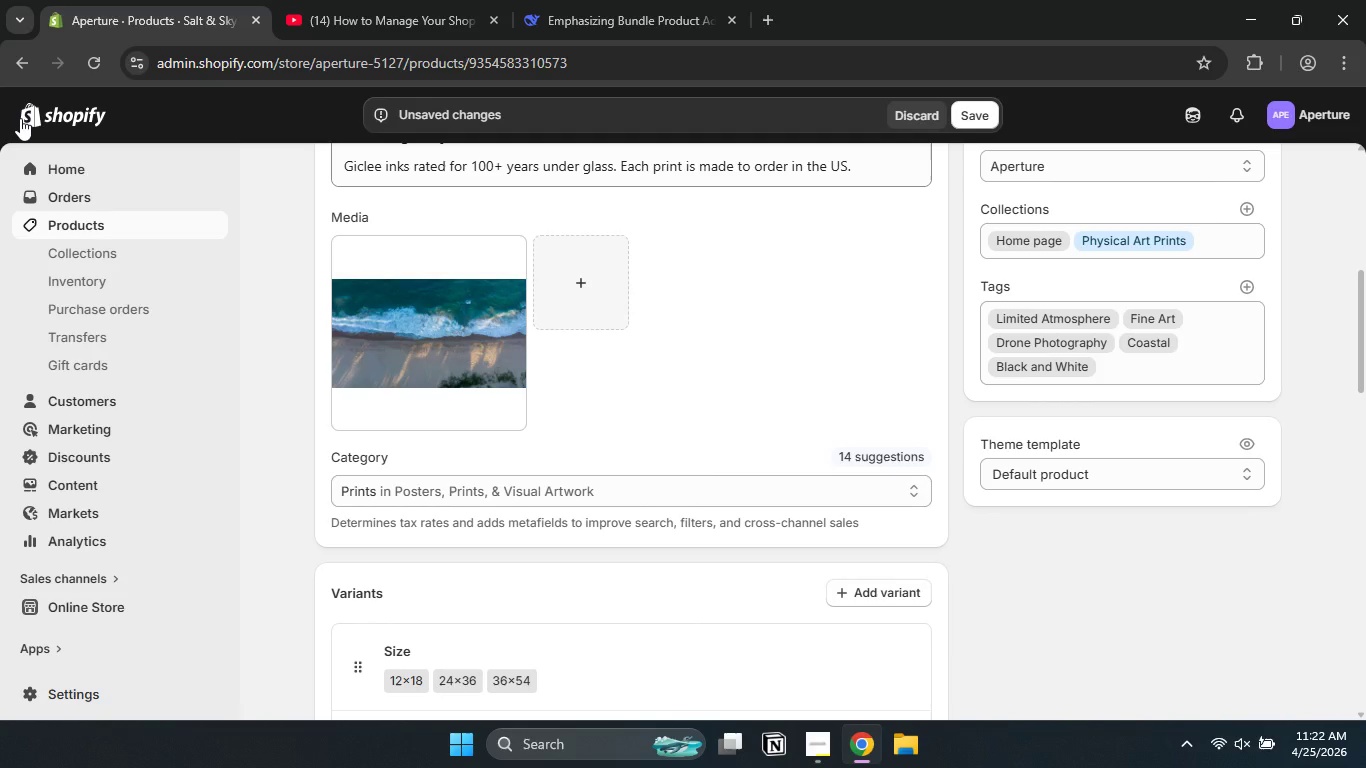 
left_click([603, 282])
 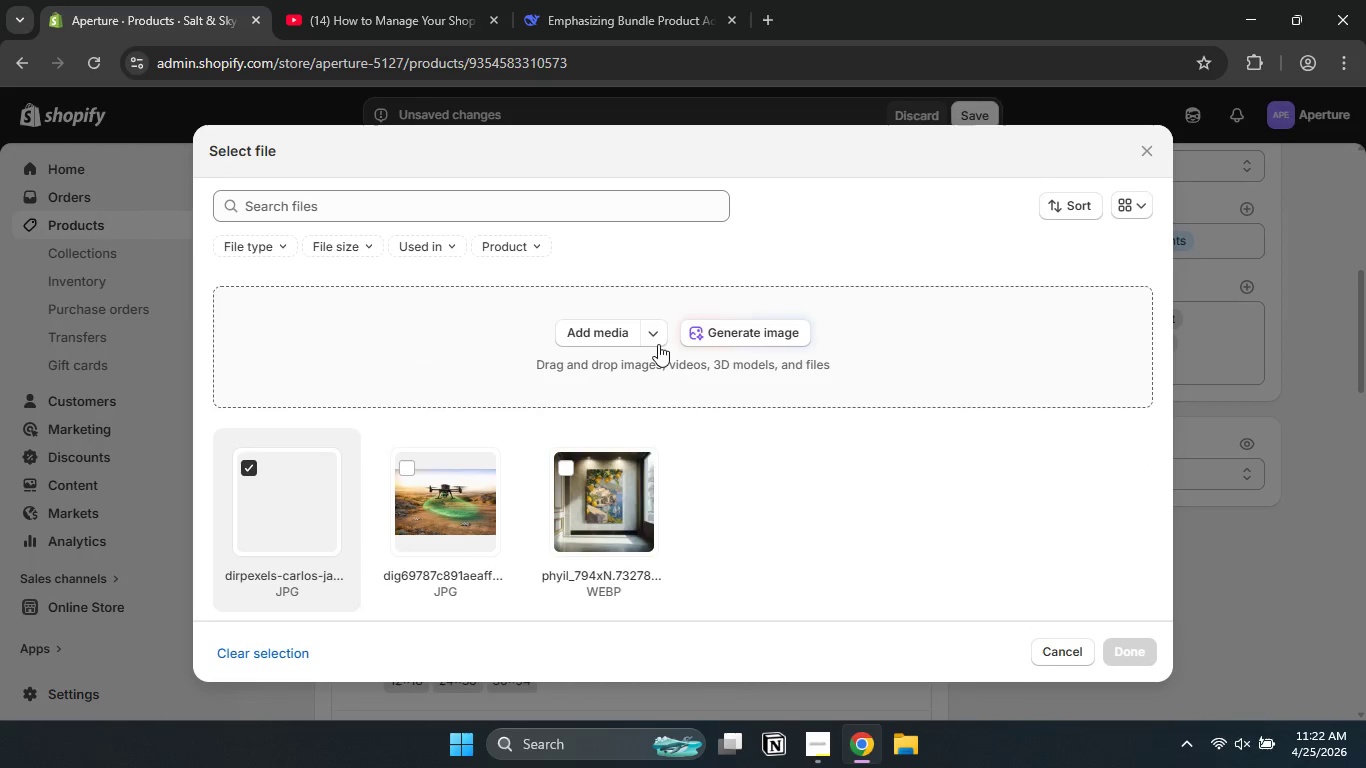 
left_click([626, 339])
 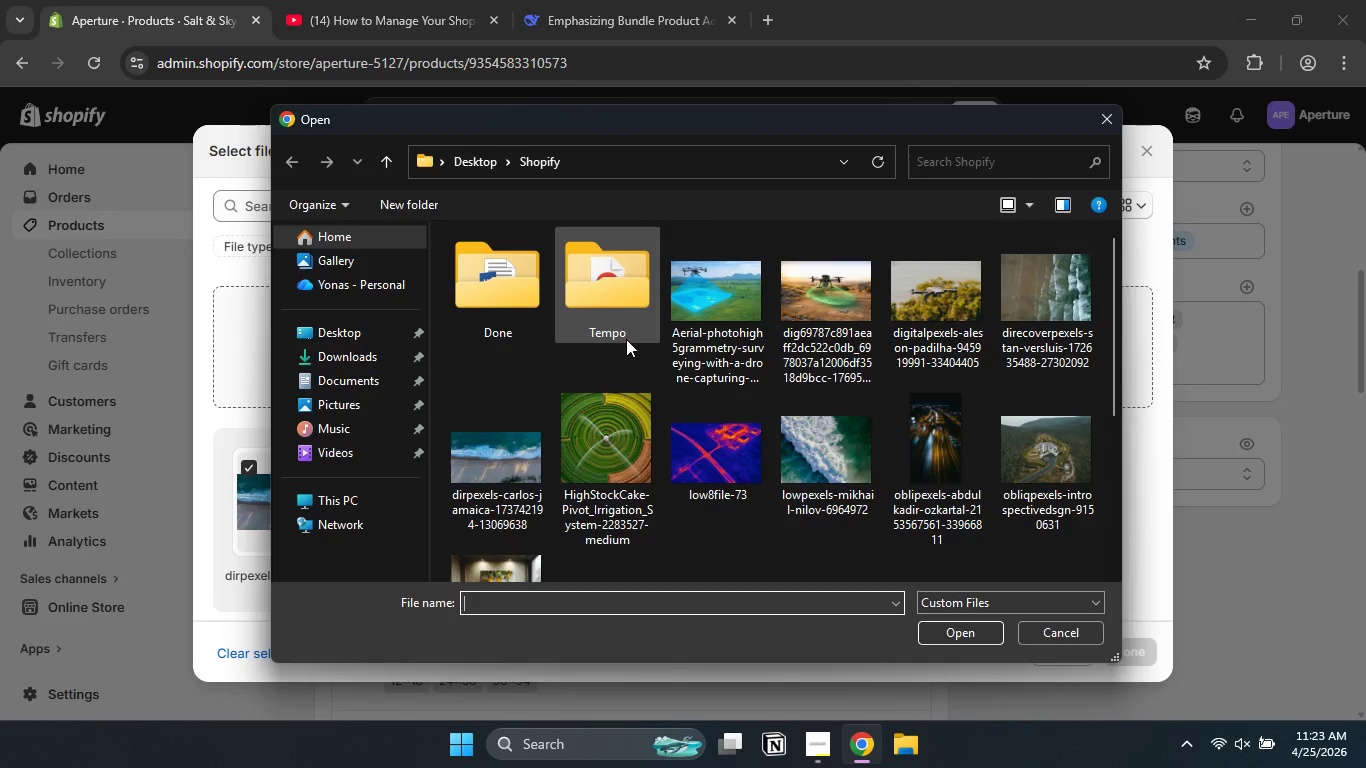 
left_click([646, 407])
 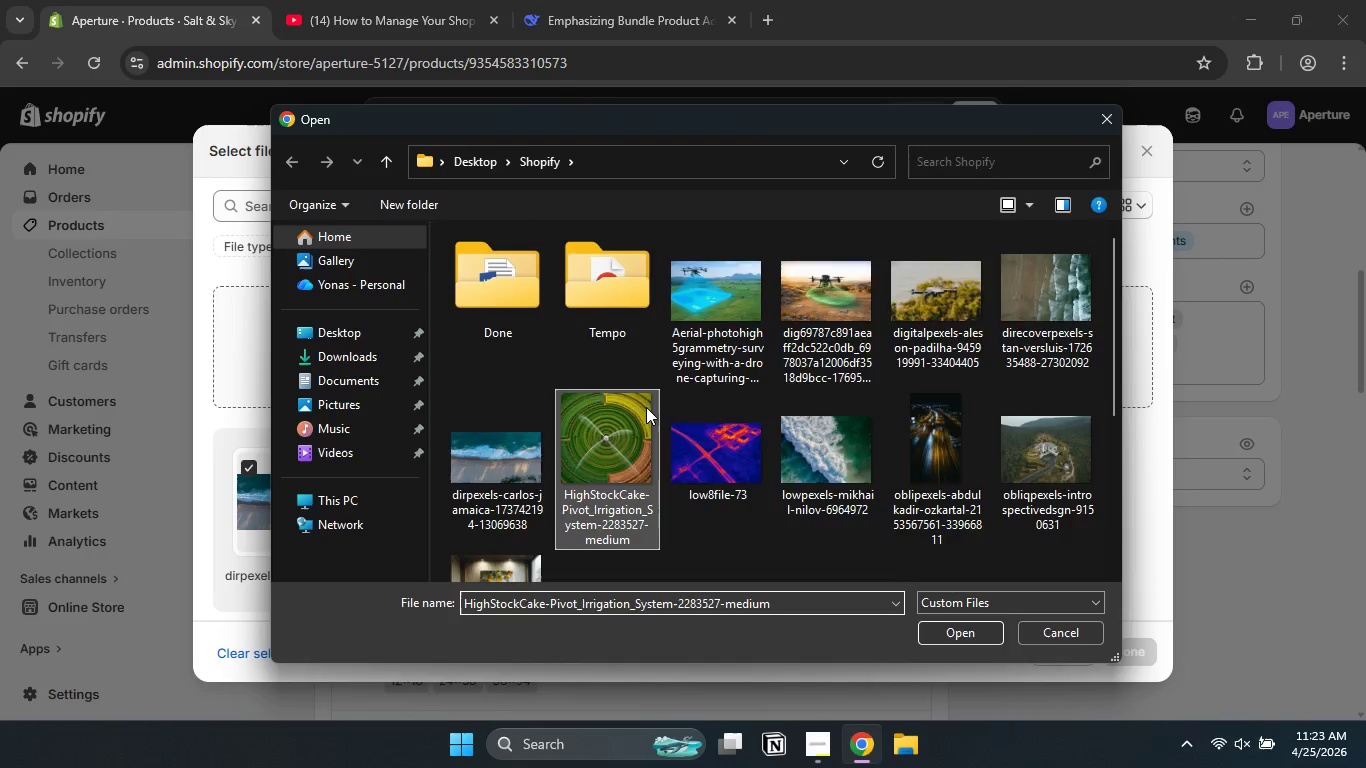 
key(T)
 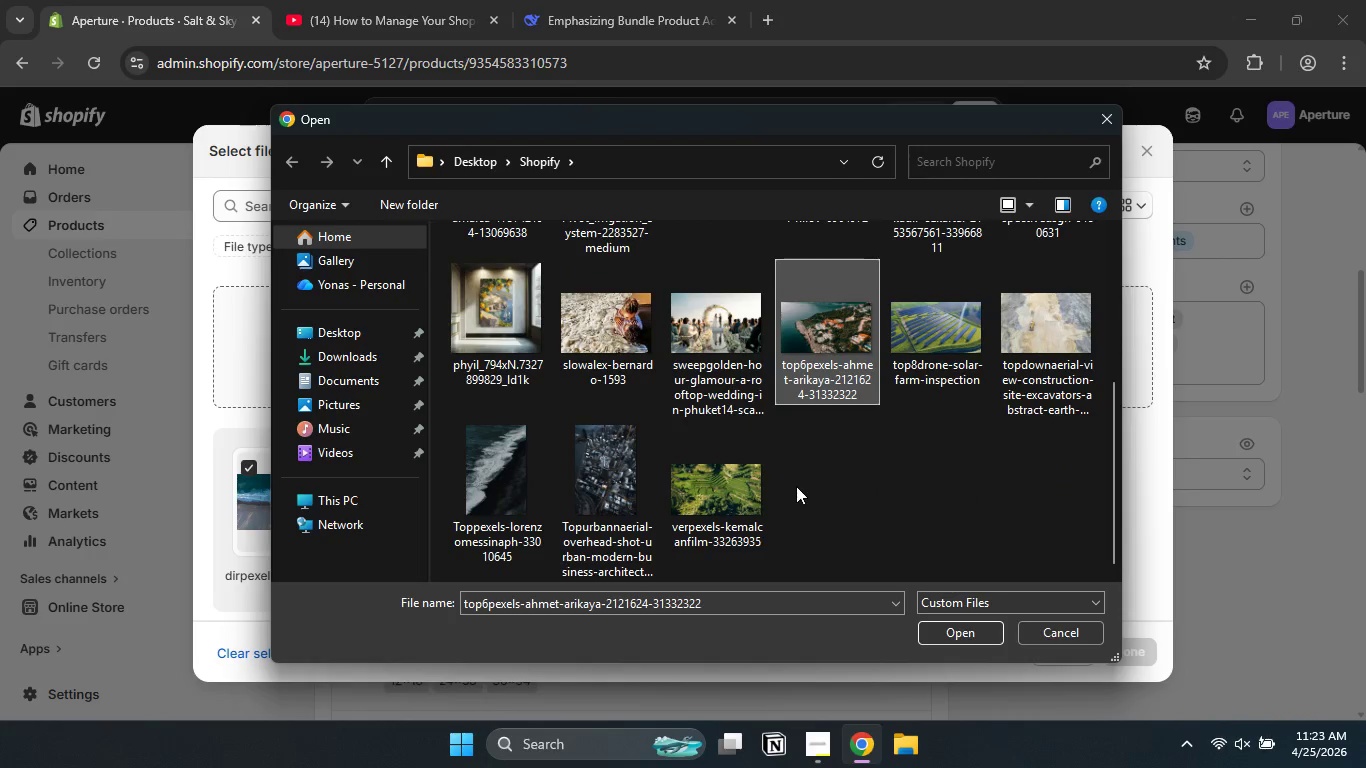 
left_click([516, 493])
 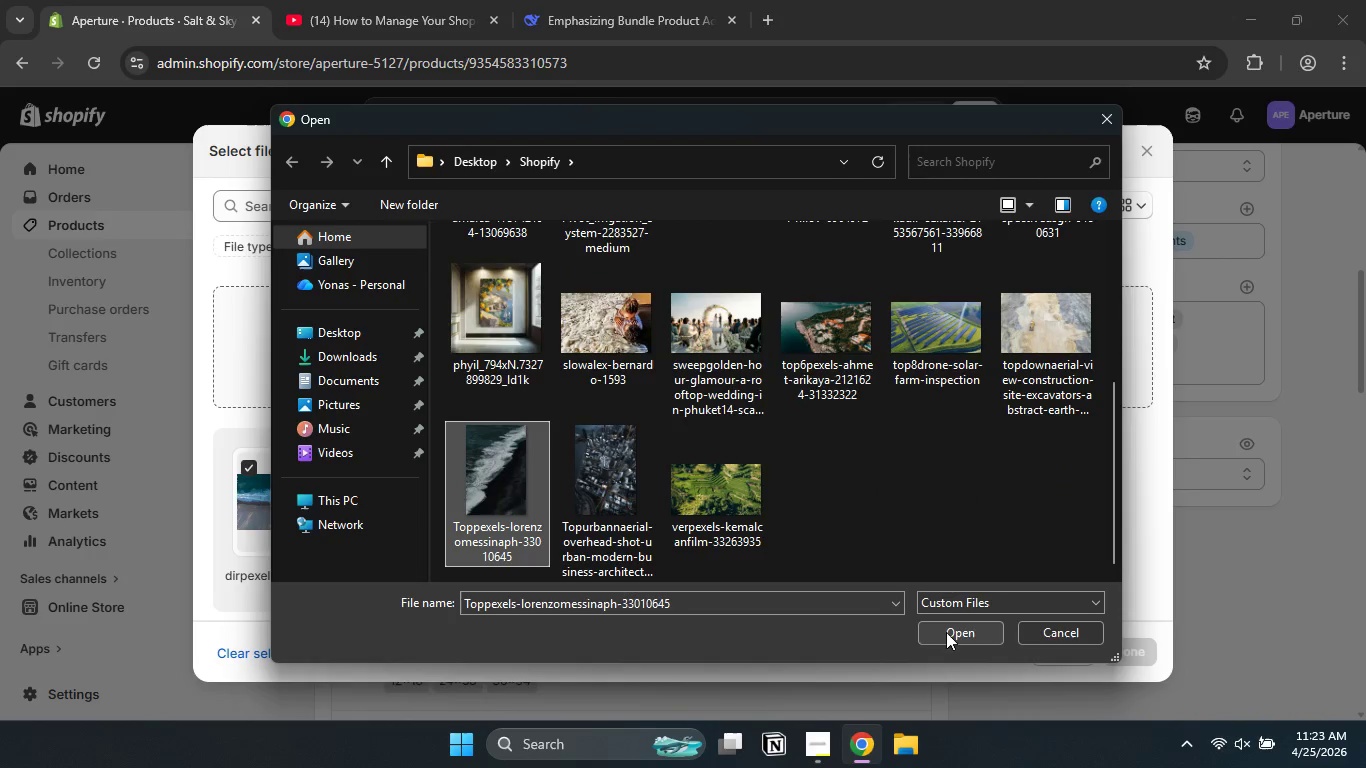 
left_click([946, 633])
 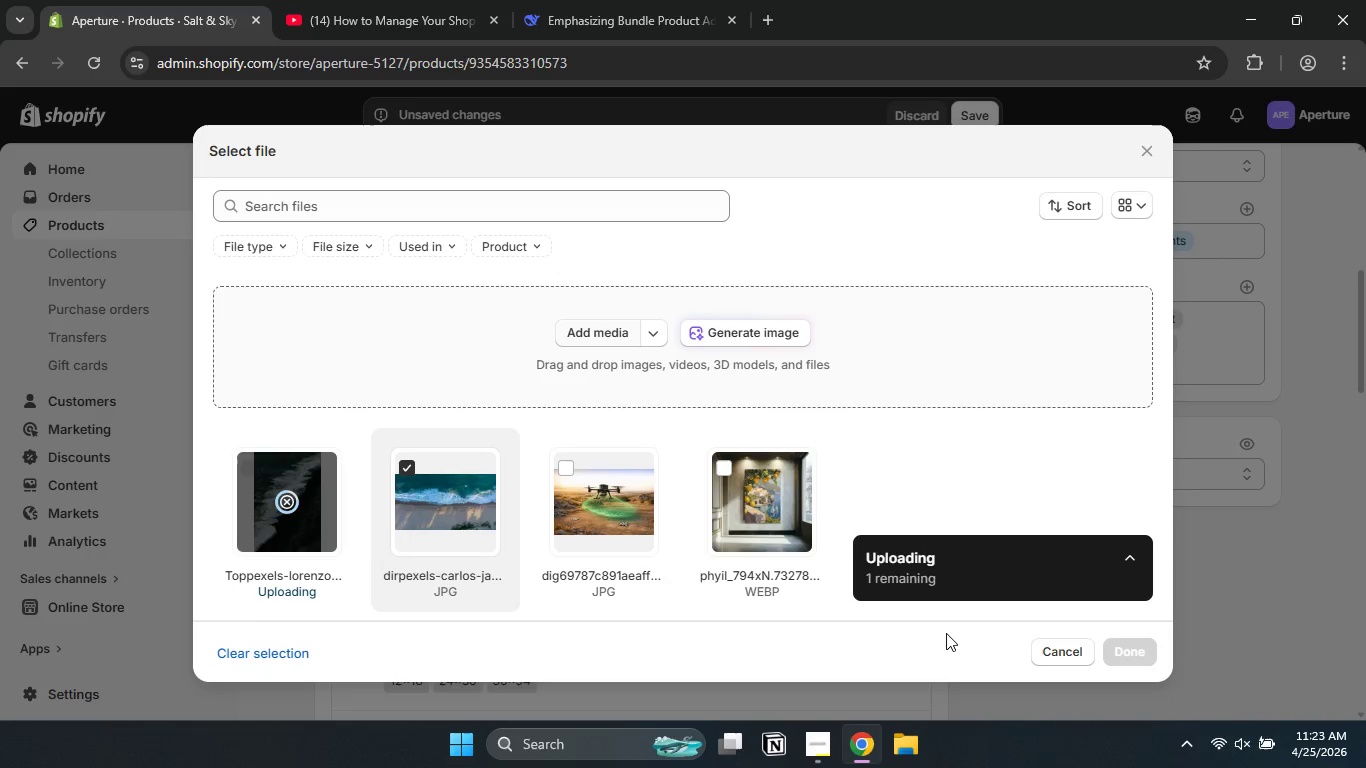 
wait(12.95)
 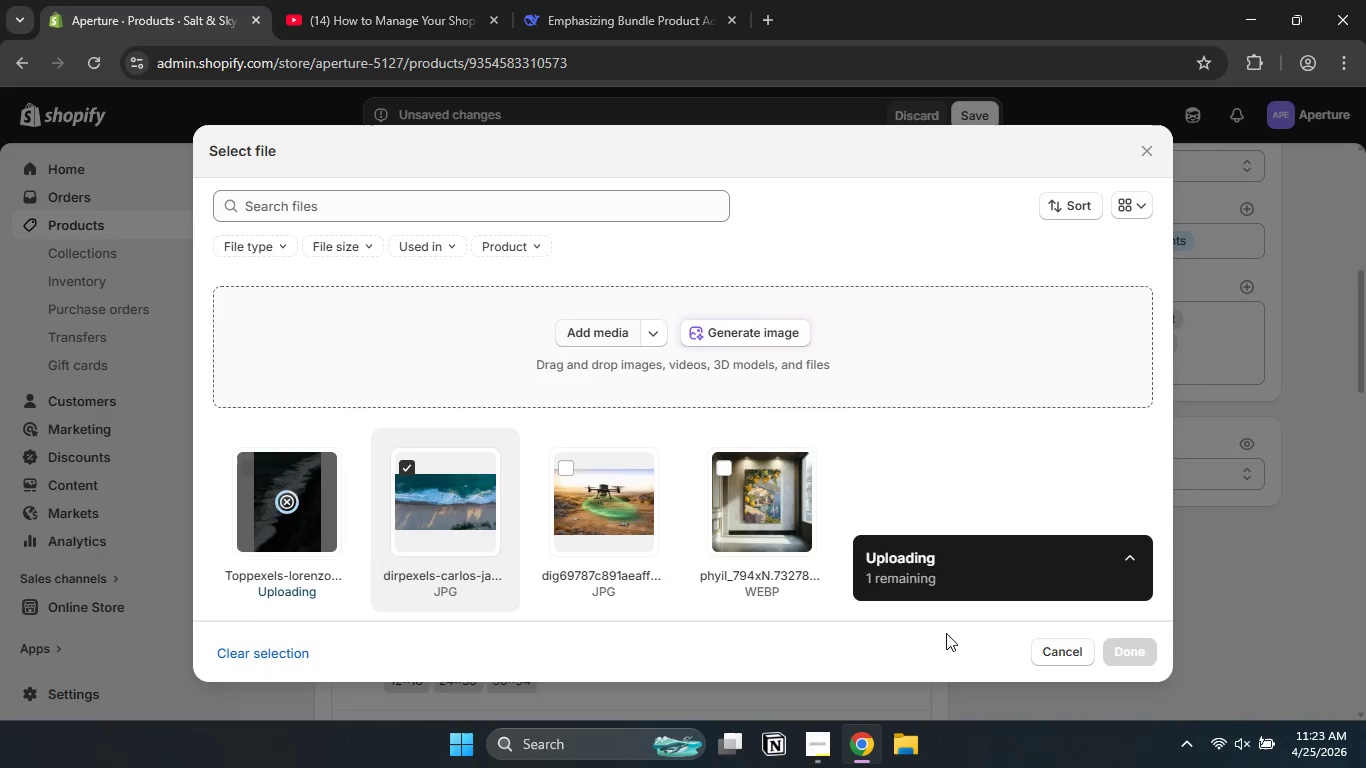 
left_click([1138, 652])
 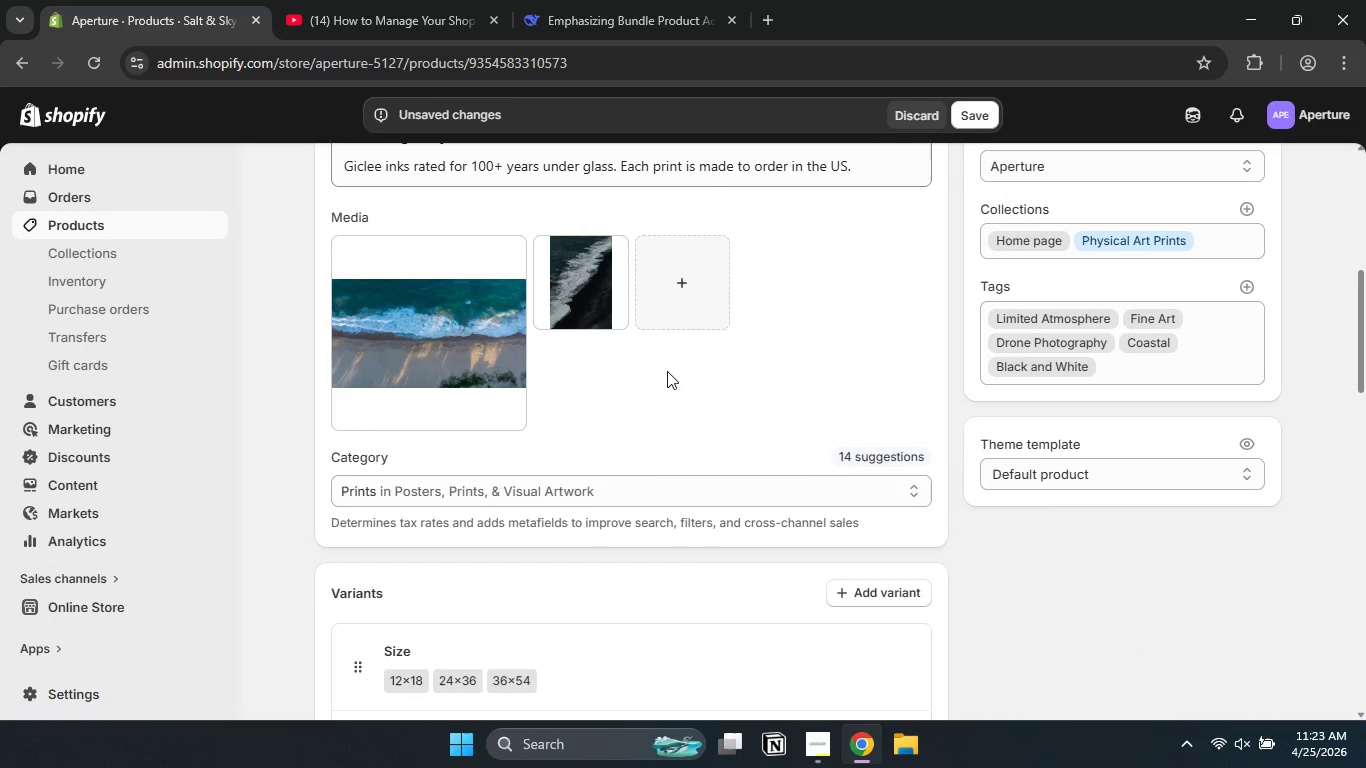 
left_click([586, 290])
 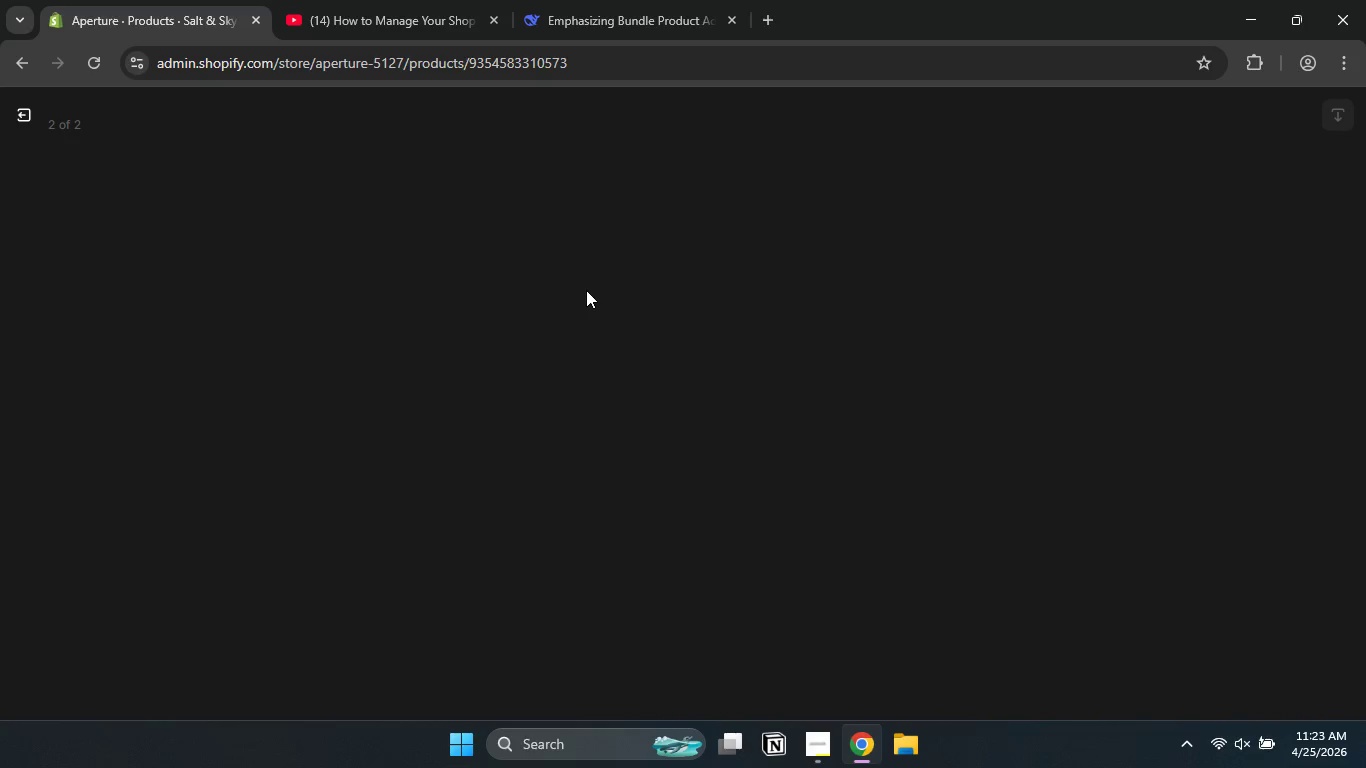 
wait(9.38)
 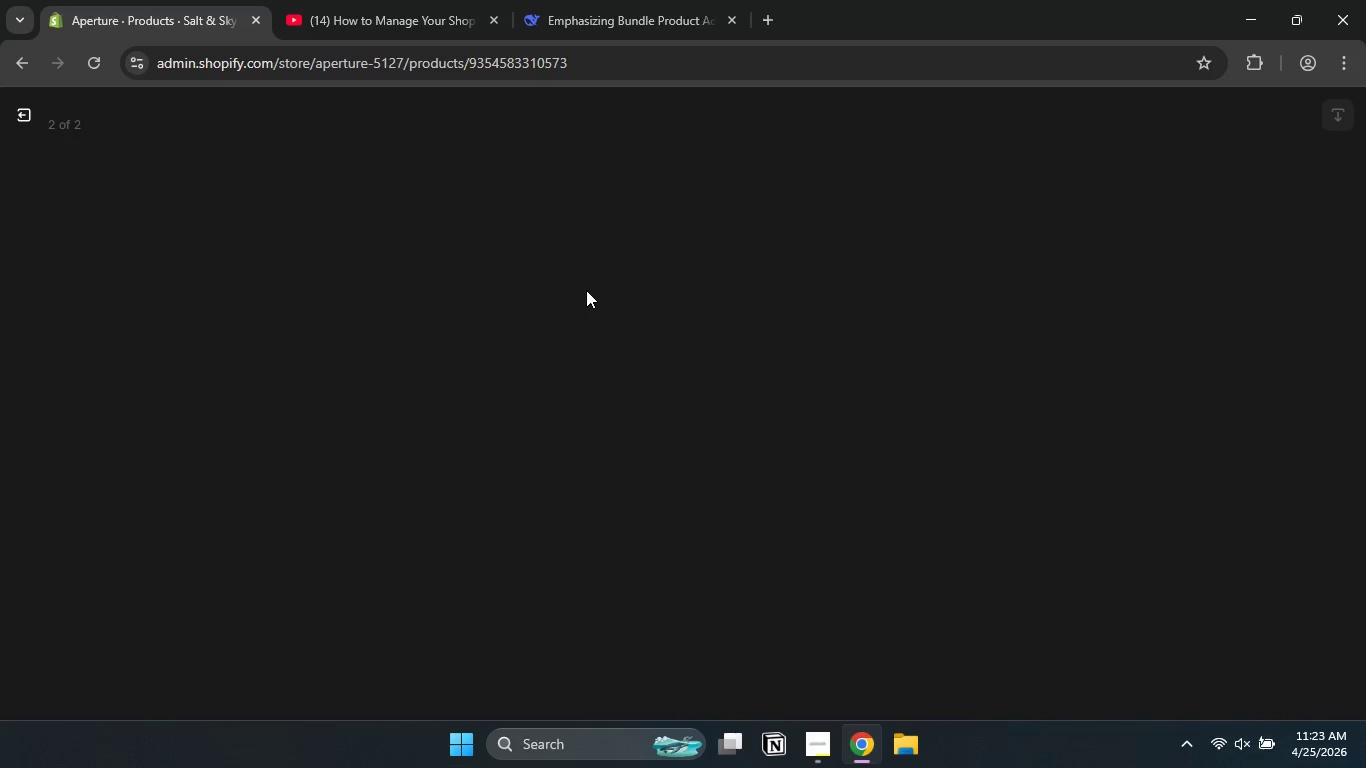 
left_click([1078, 346])
 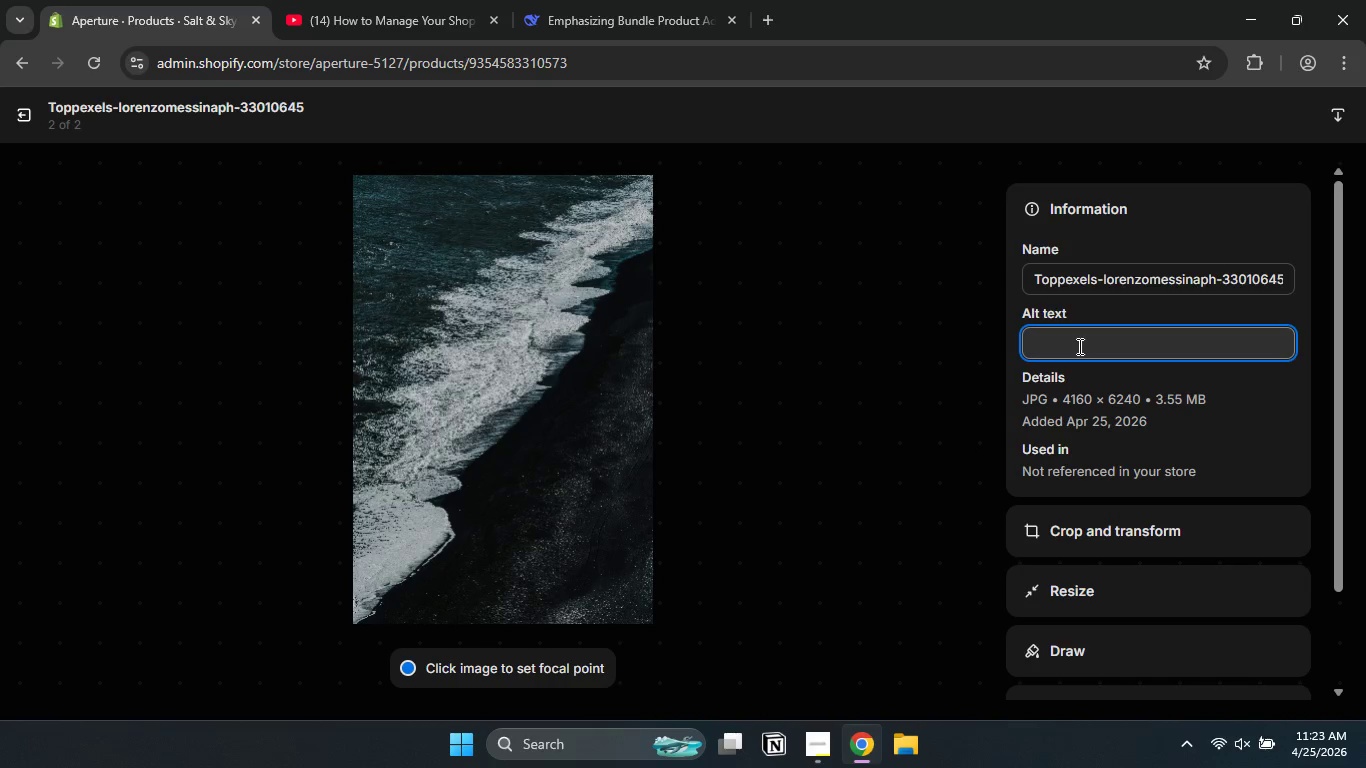 
type(Top)
 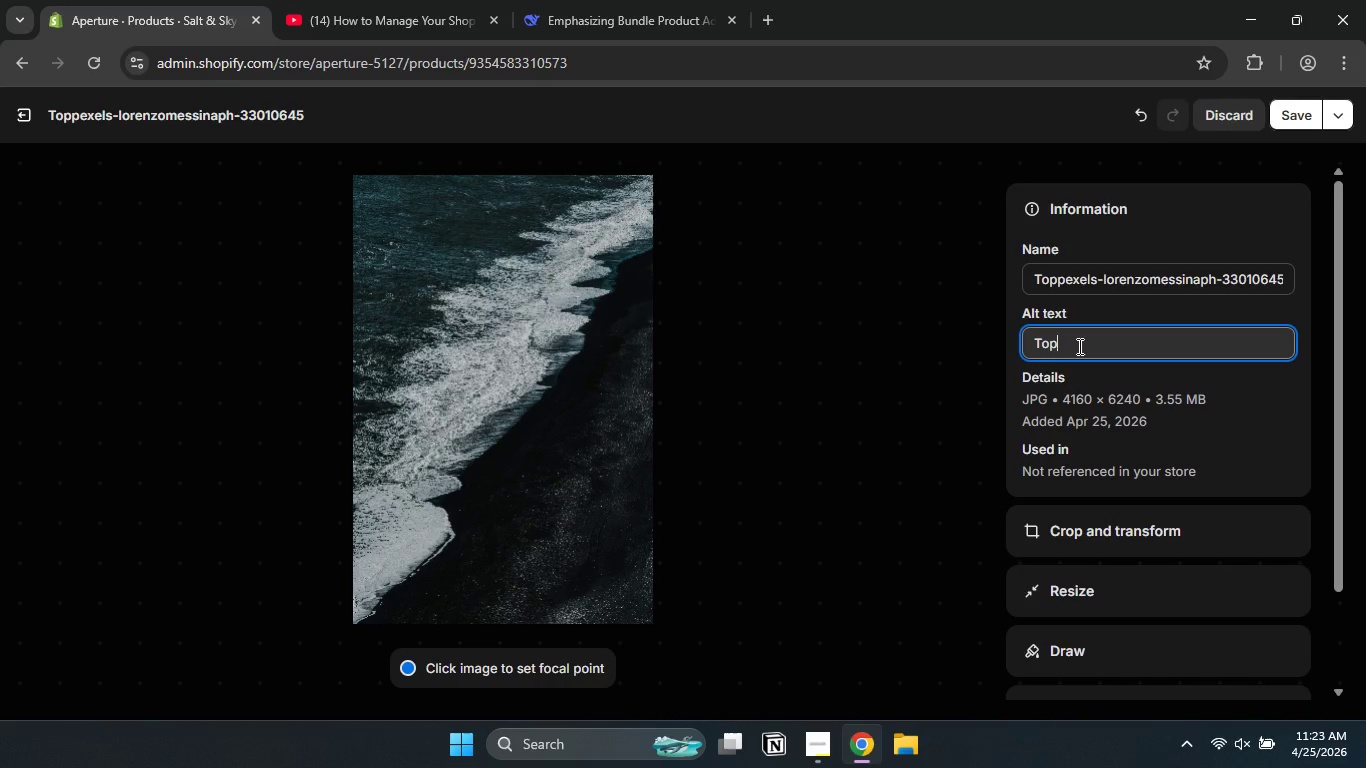 
type(-down aerial view of monochrome coata)
key(Backspace)
type(line where )
 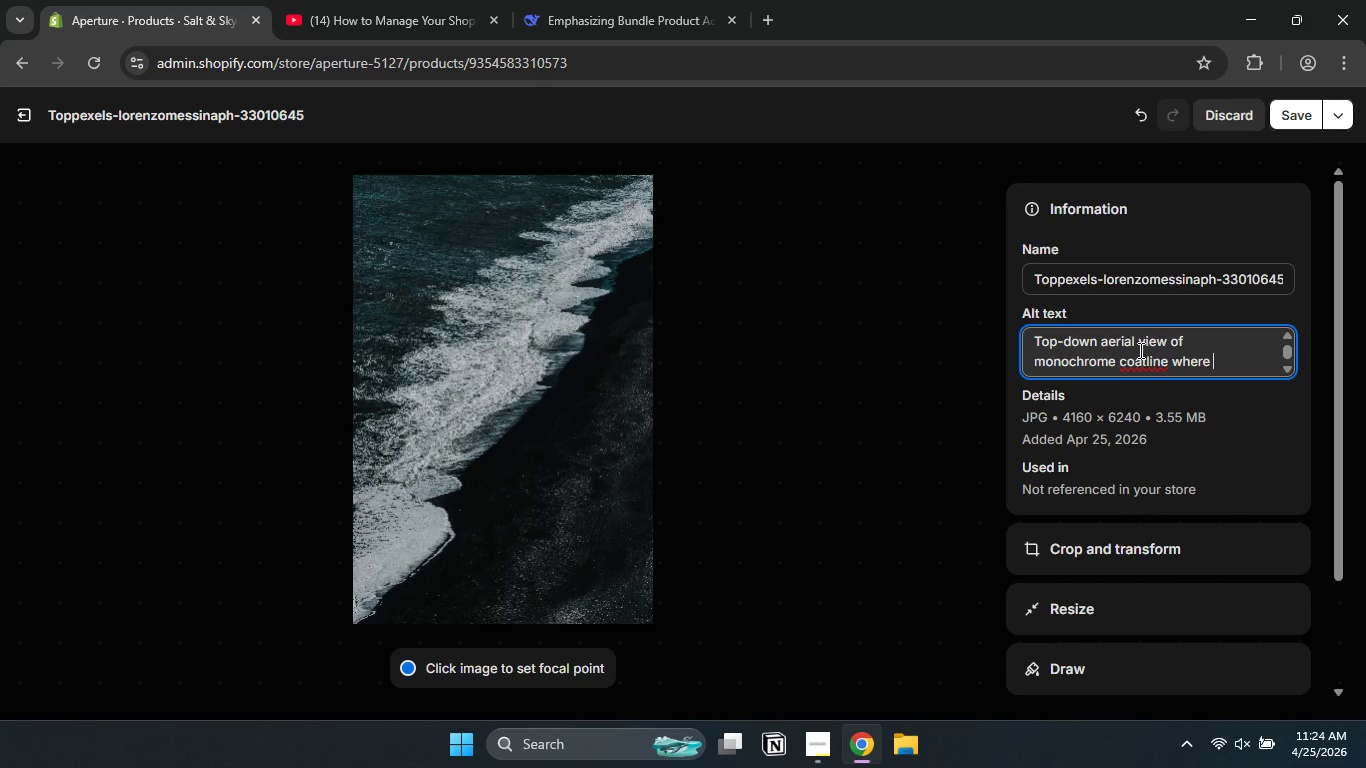 
left_click([1143, 359])
 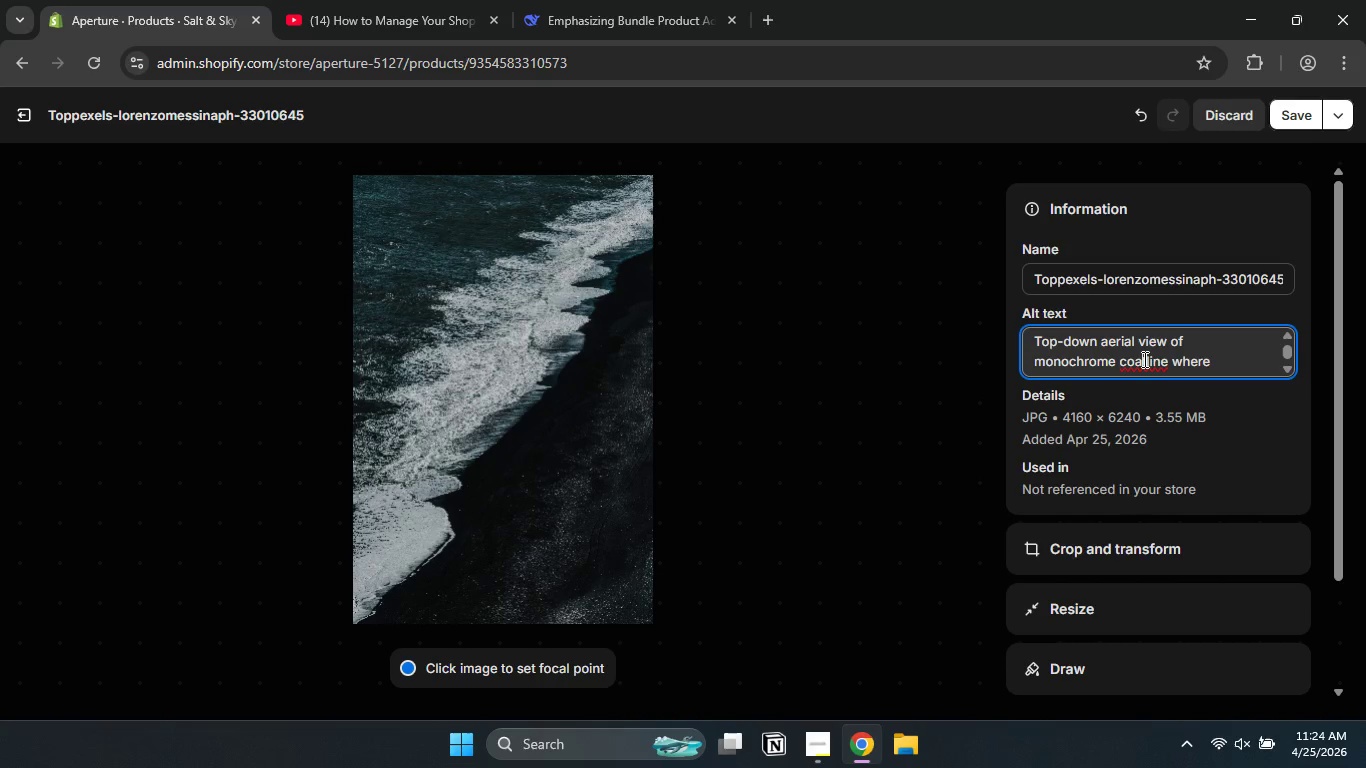 
key(S)
 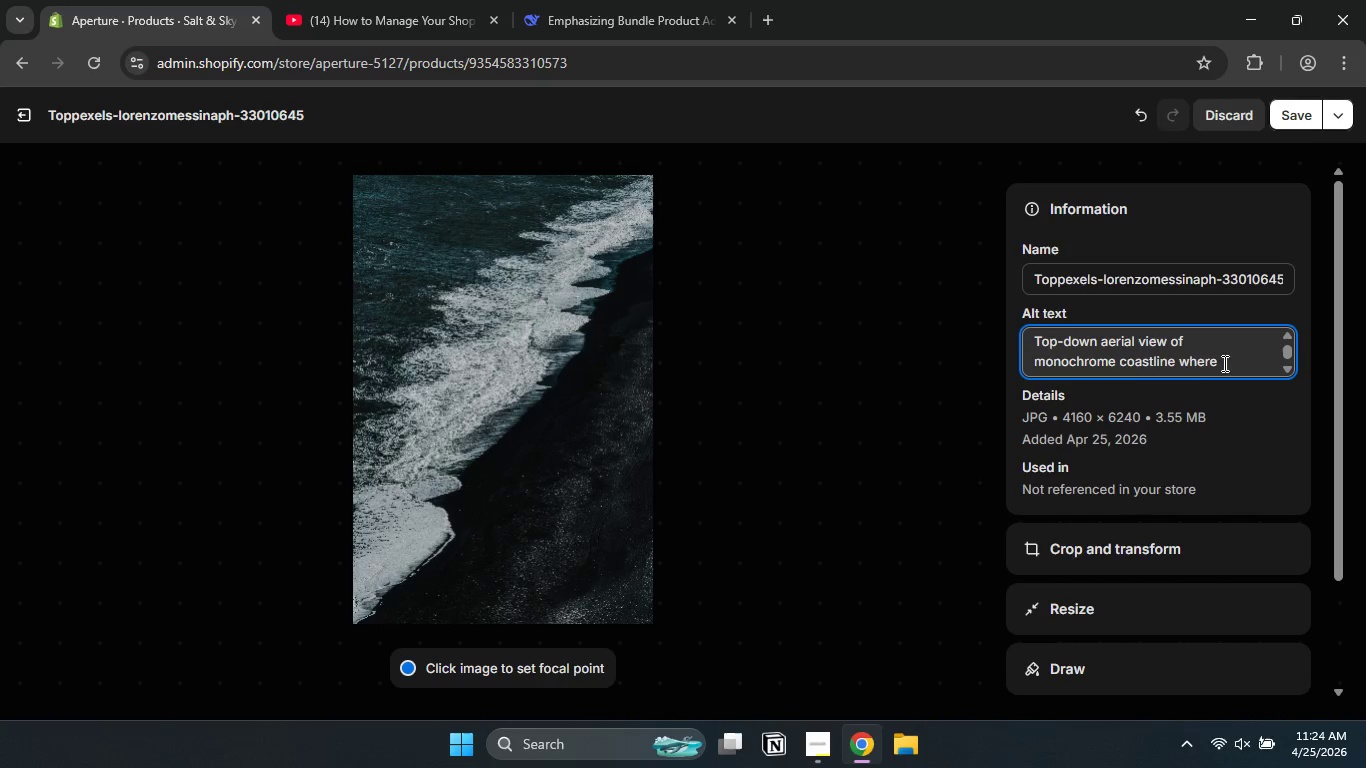 
left_click([1231, 364])
 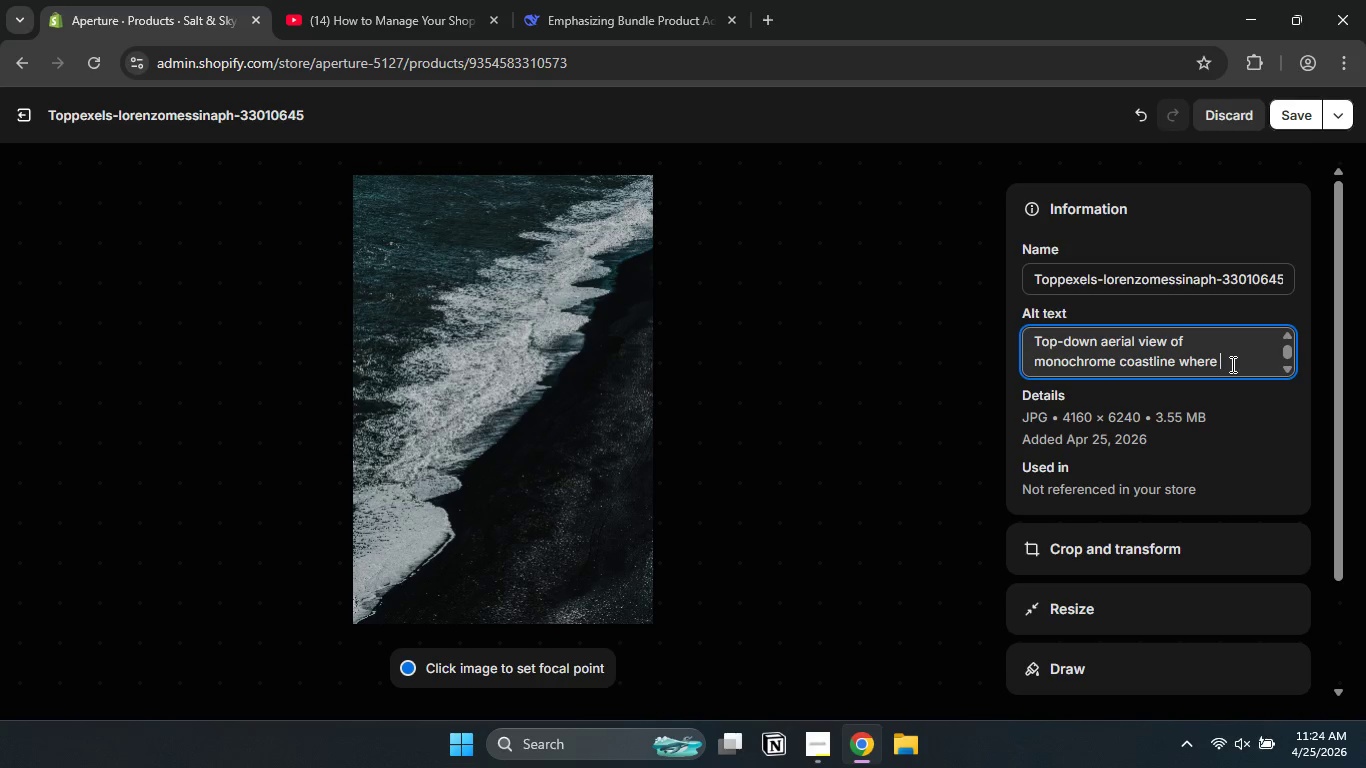 
type(breaking waves from e)
key(Backspace)
type(white geometric foam patterns against dark sand, shoot fee)
key(Backspace)
key(Backspace)
type(from [NumLock][NumLock][NumLock][NumLock])
key(Backspace)
key(Backspace)
key(Backspace)
key(Backspace)
key(Backspace)
type(rom 200 feet altt)
key(Backspace)
type(itude with no horizion)
 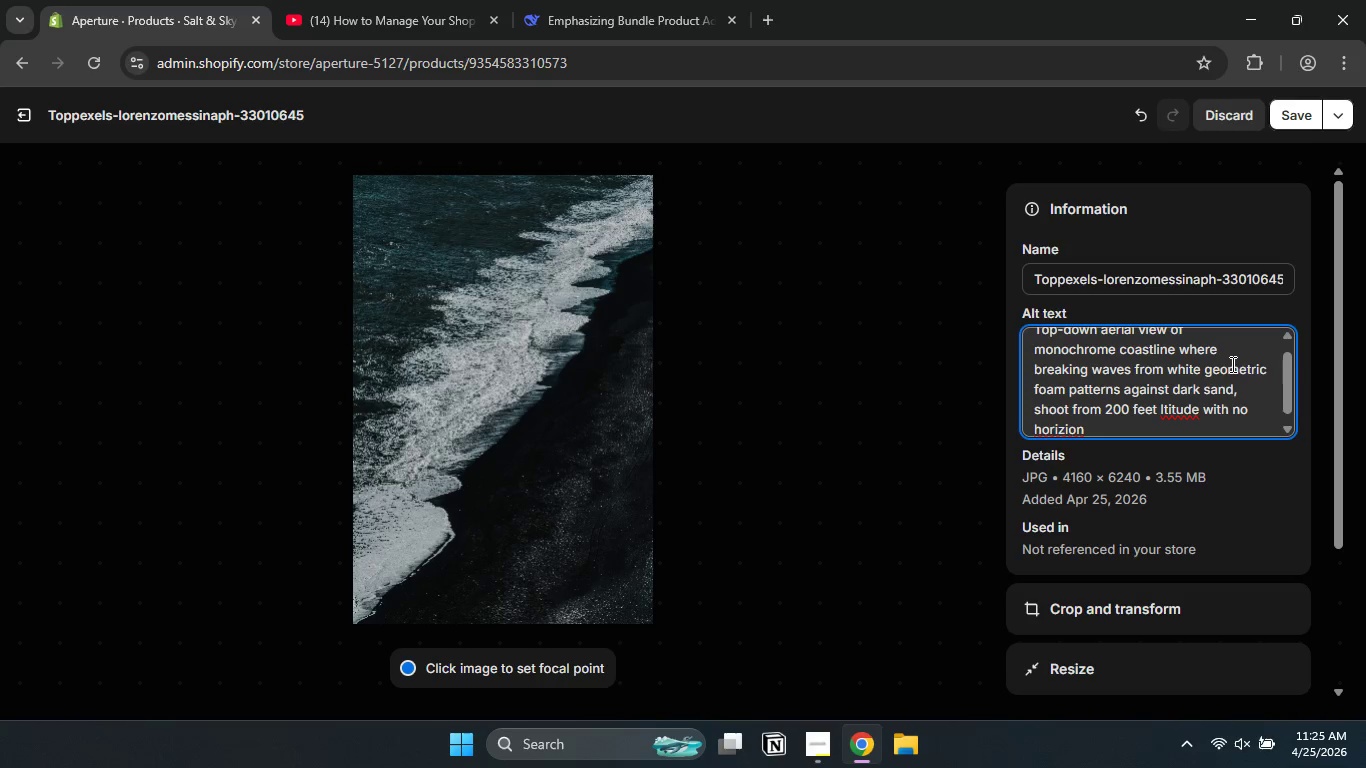 
key(Comma)
 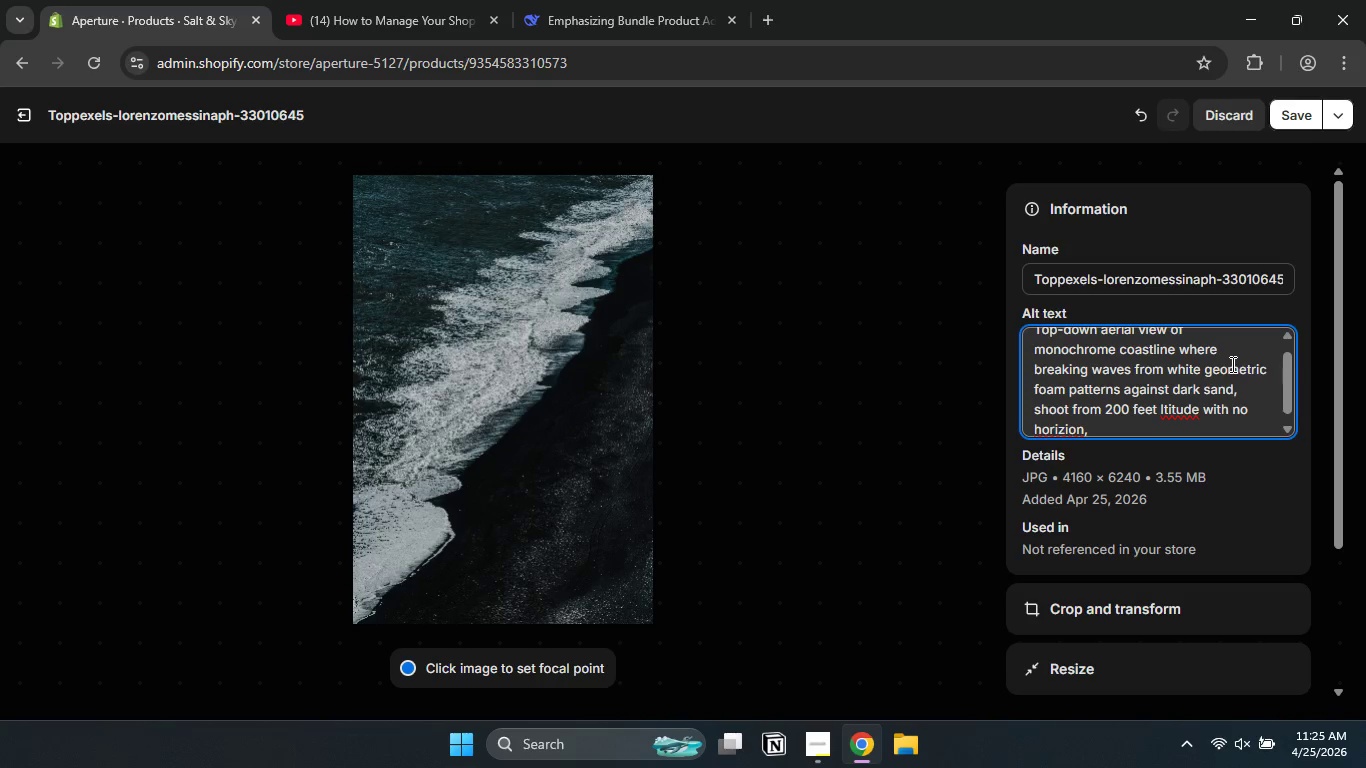 
key(Backspace)
 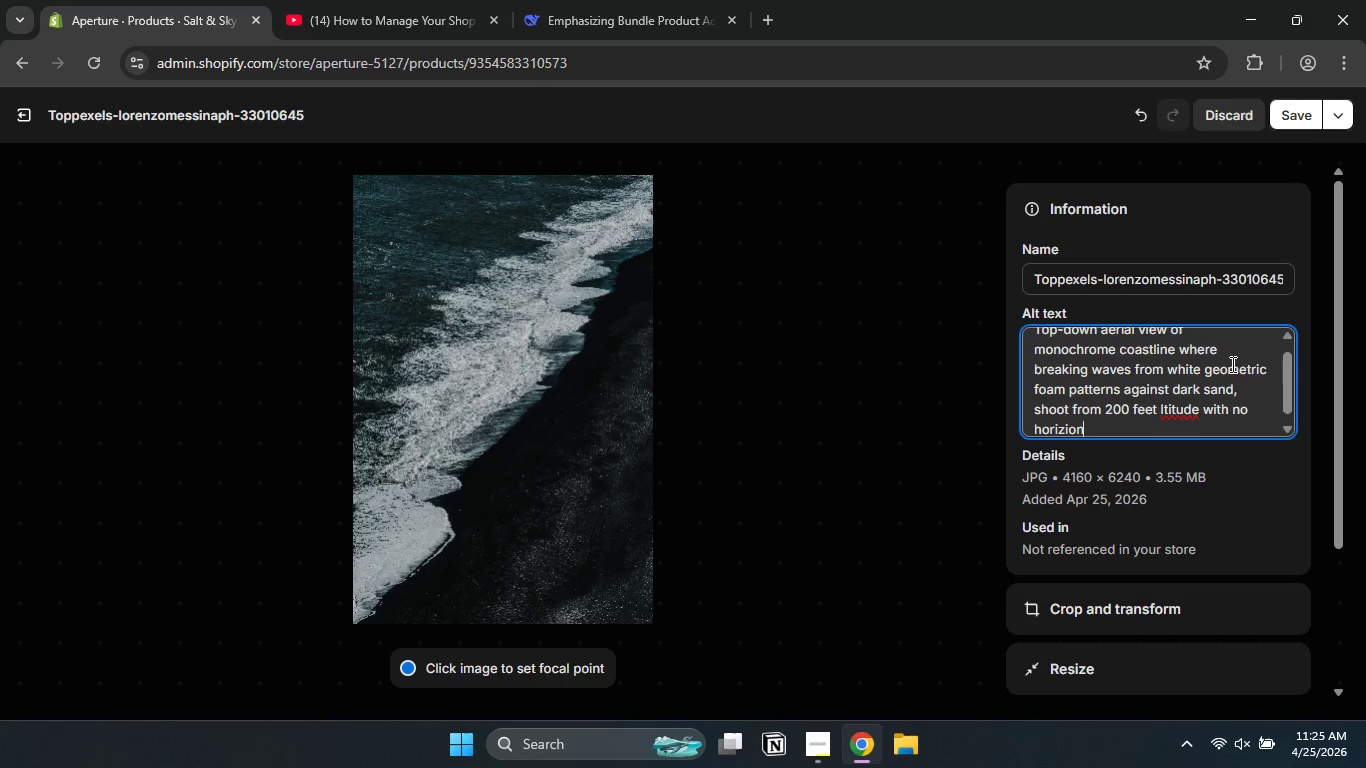 
key(Space)
 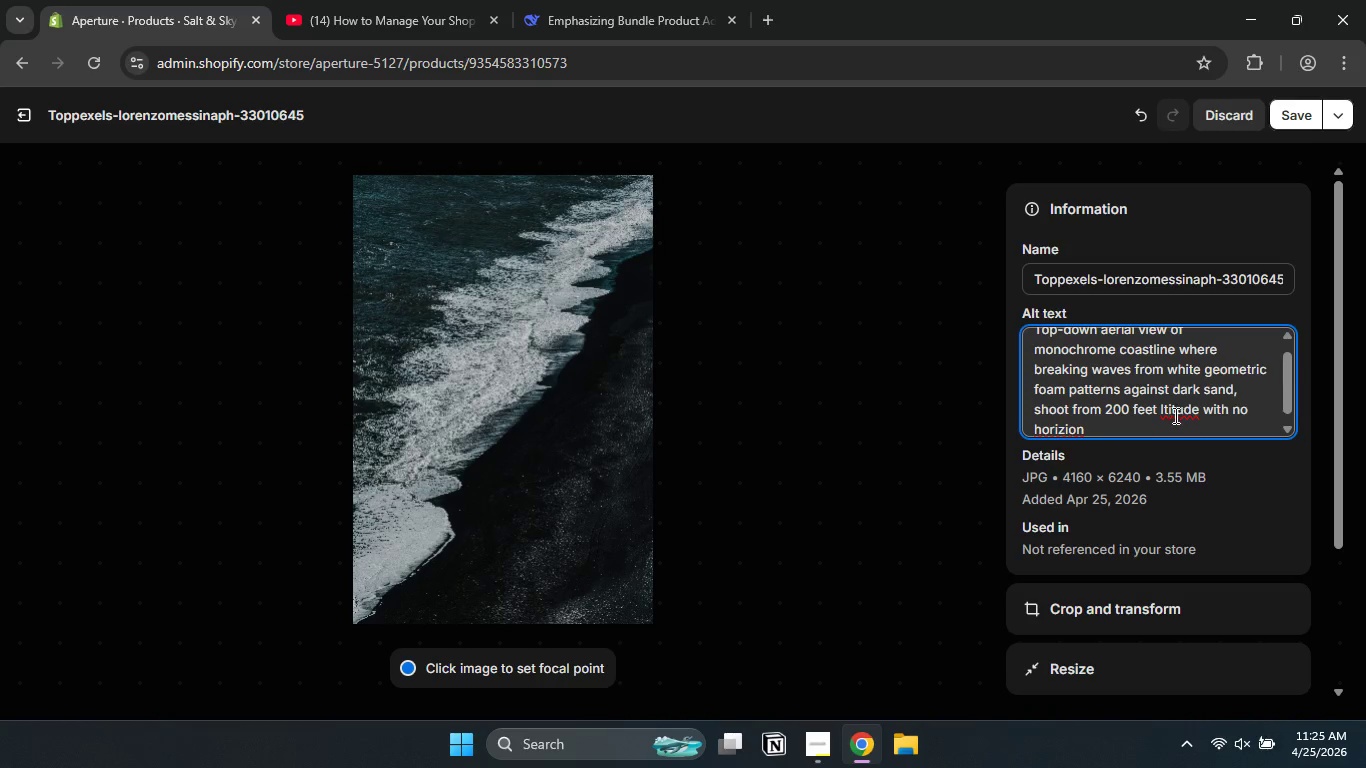 
left_click([1159, 409])
 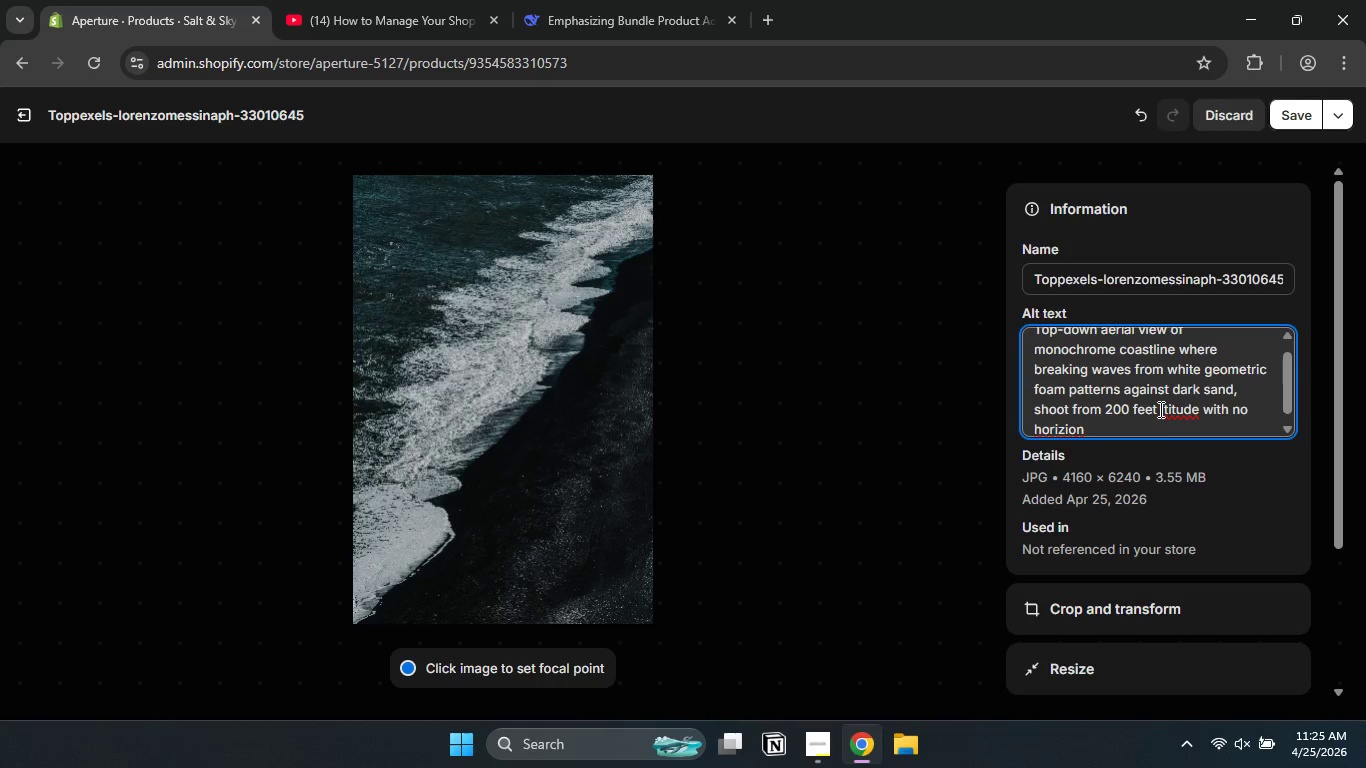 
key(A)
 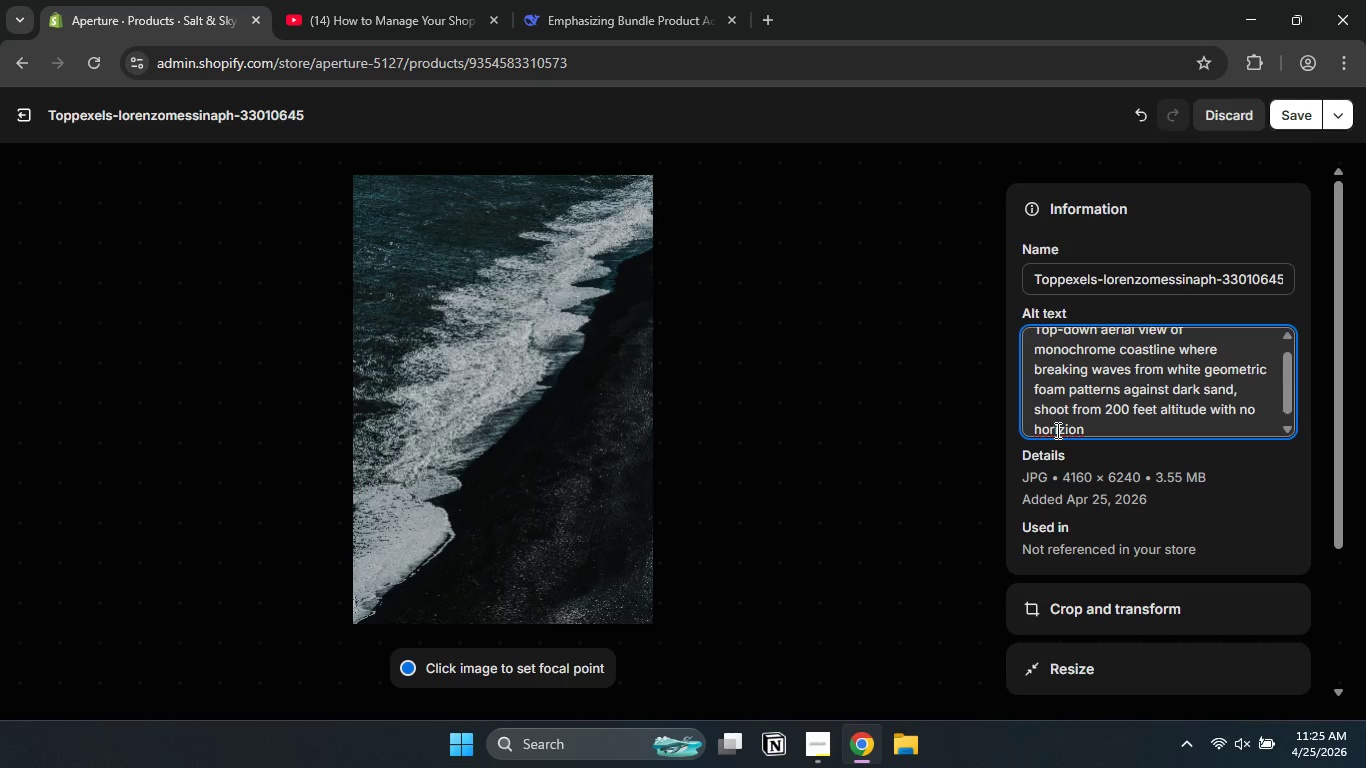 
double_click([1056, 430])
 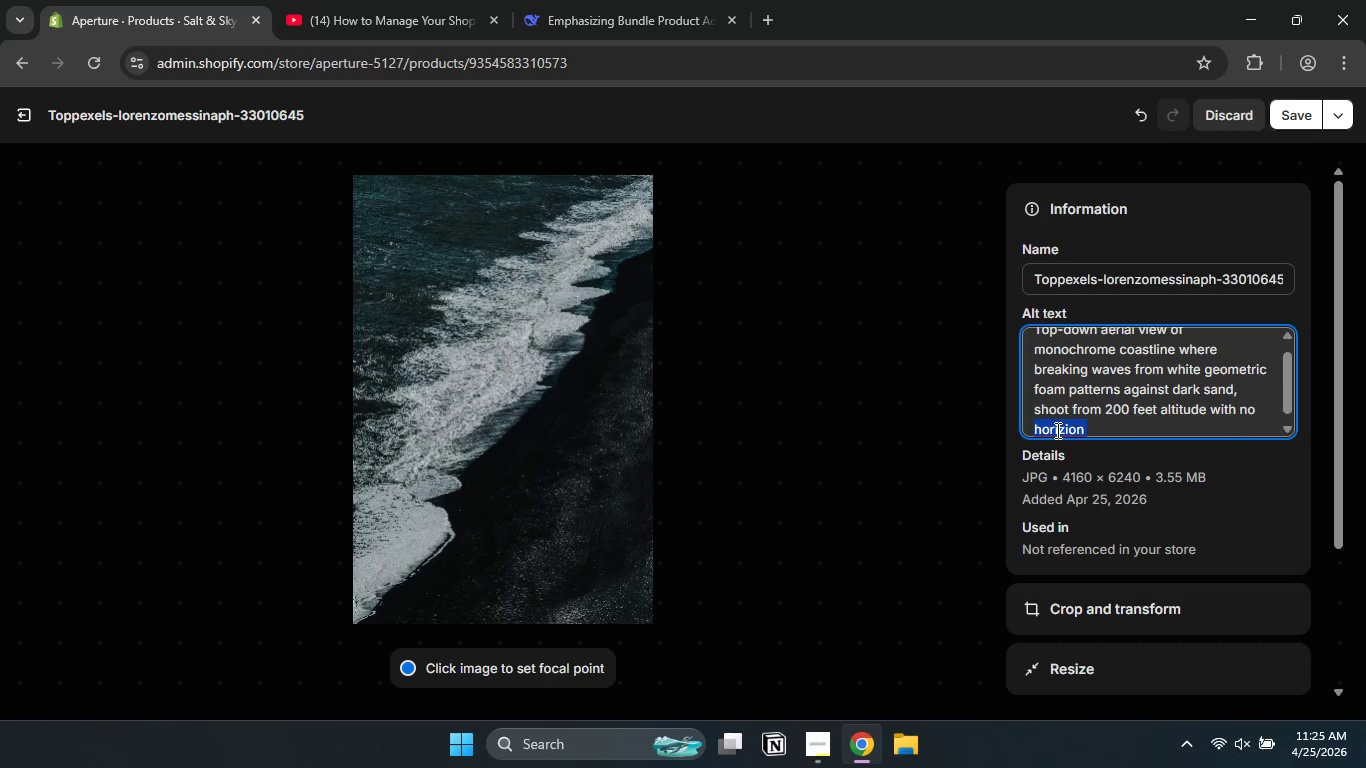 
type(hoeizon )
 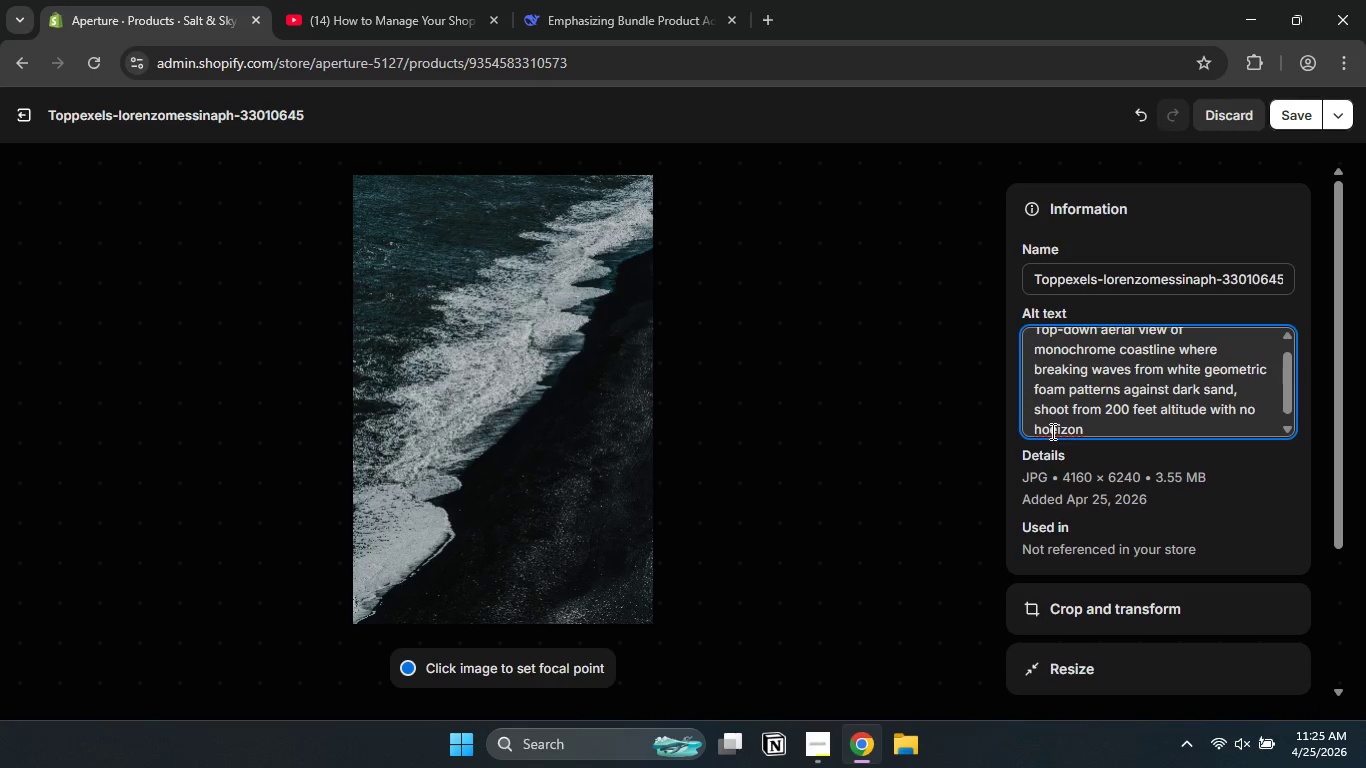 
left_click([1058, 430])
 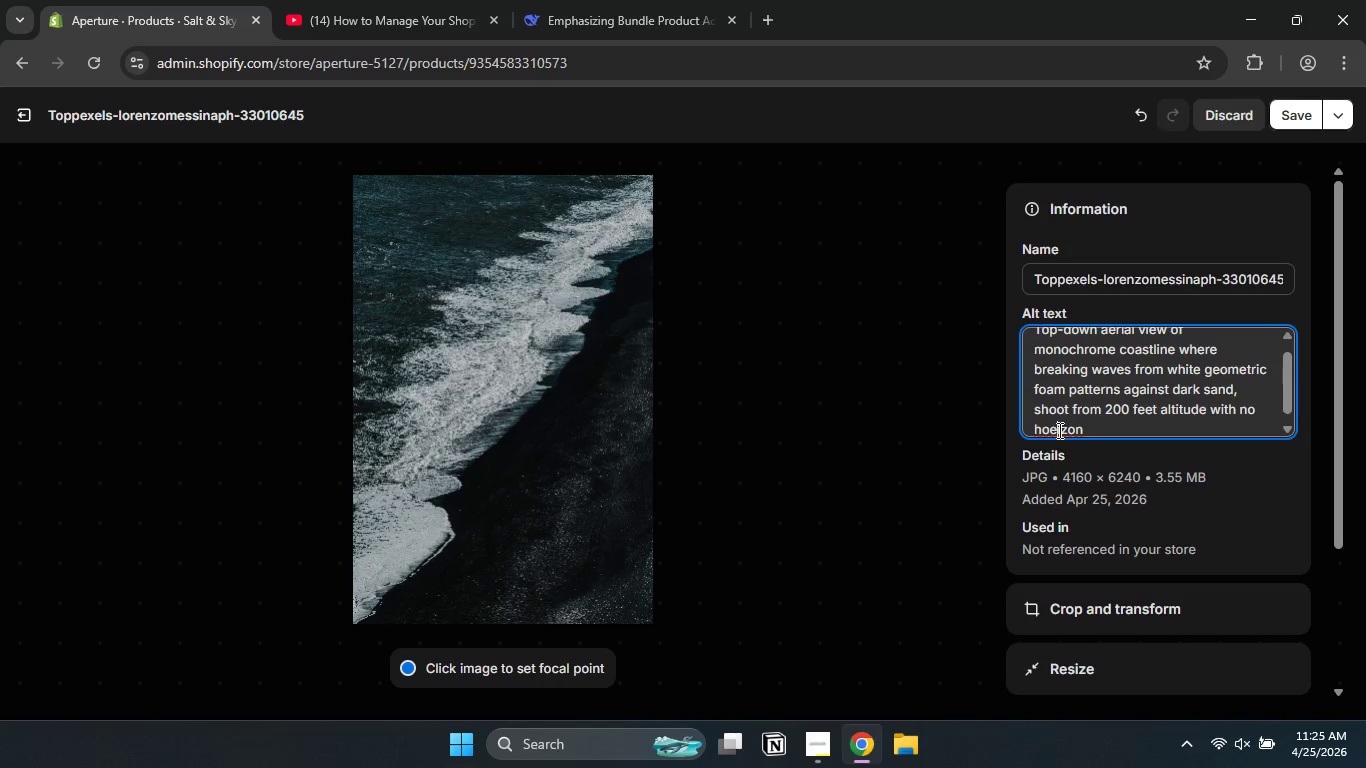 
key(Backspace)
 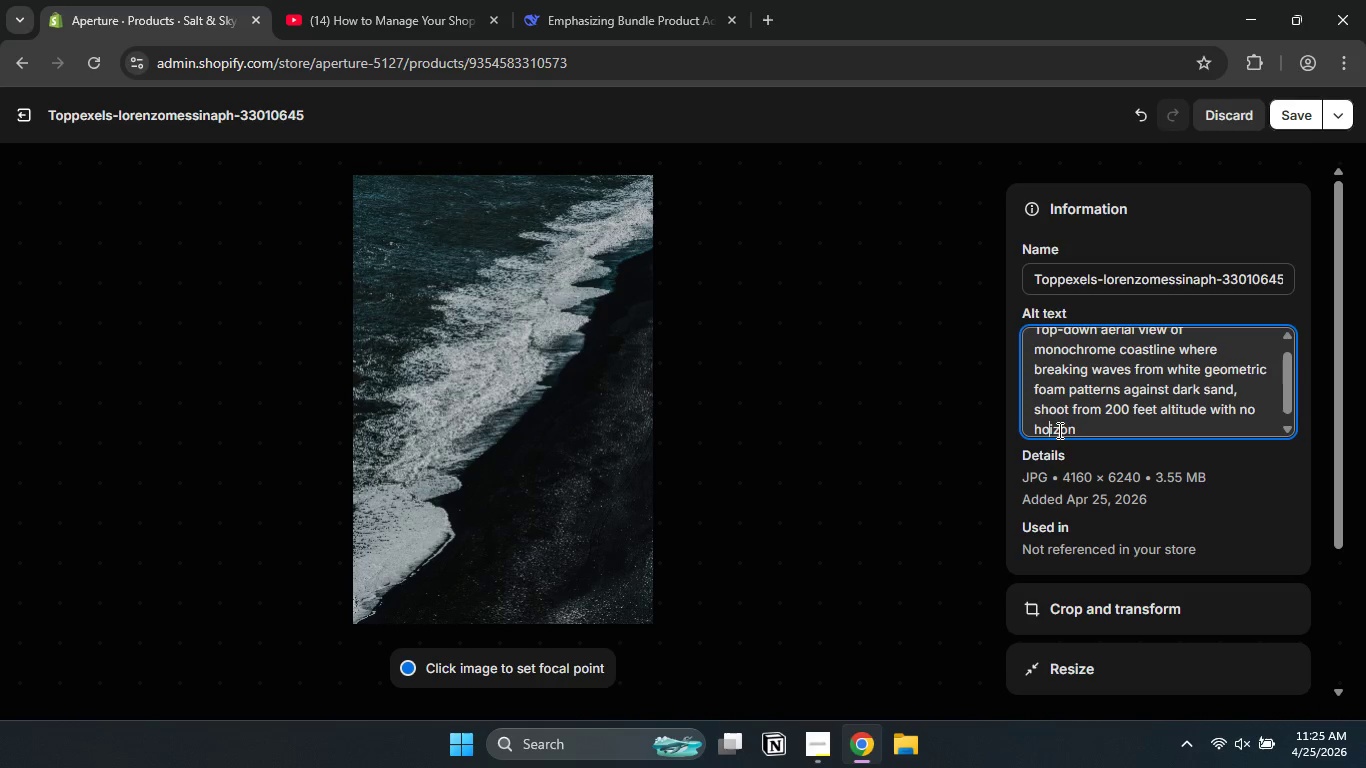 
key(T)